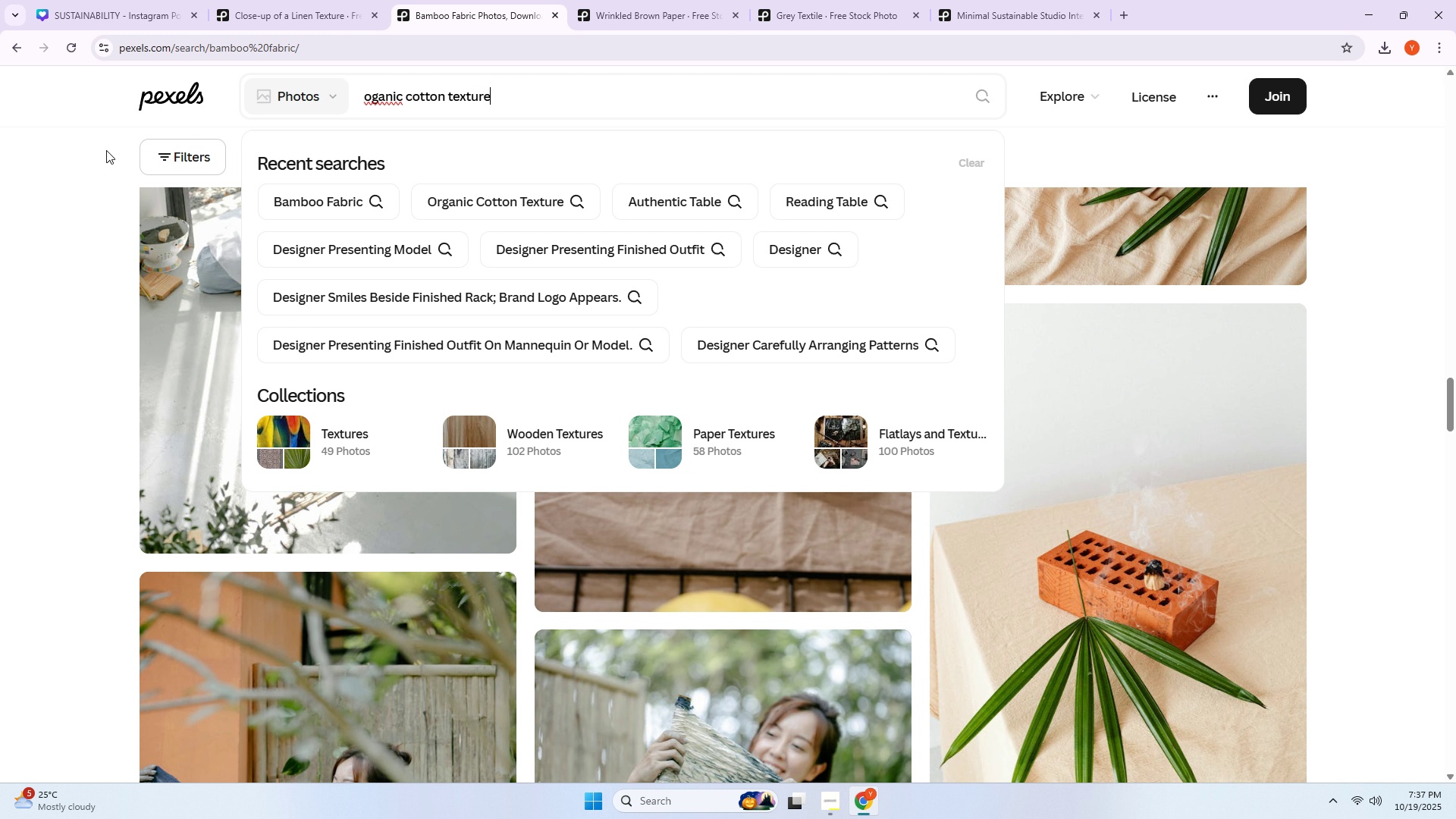 
key(Enter)
 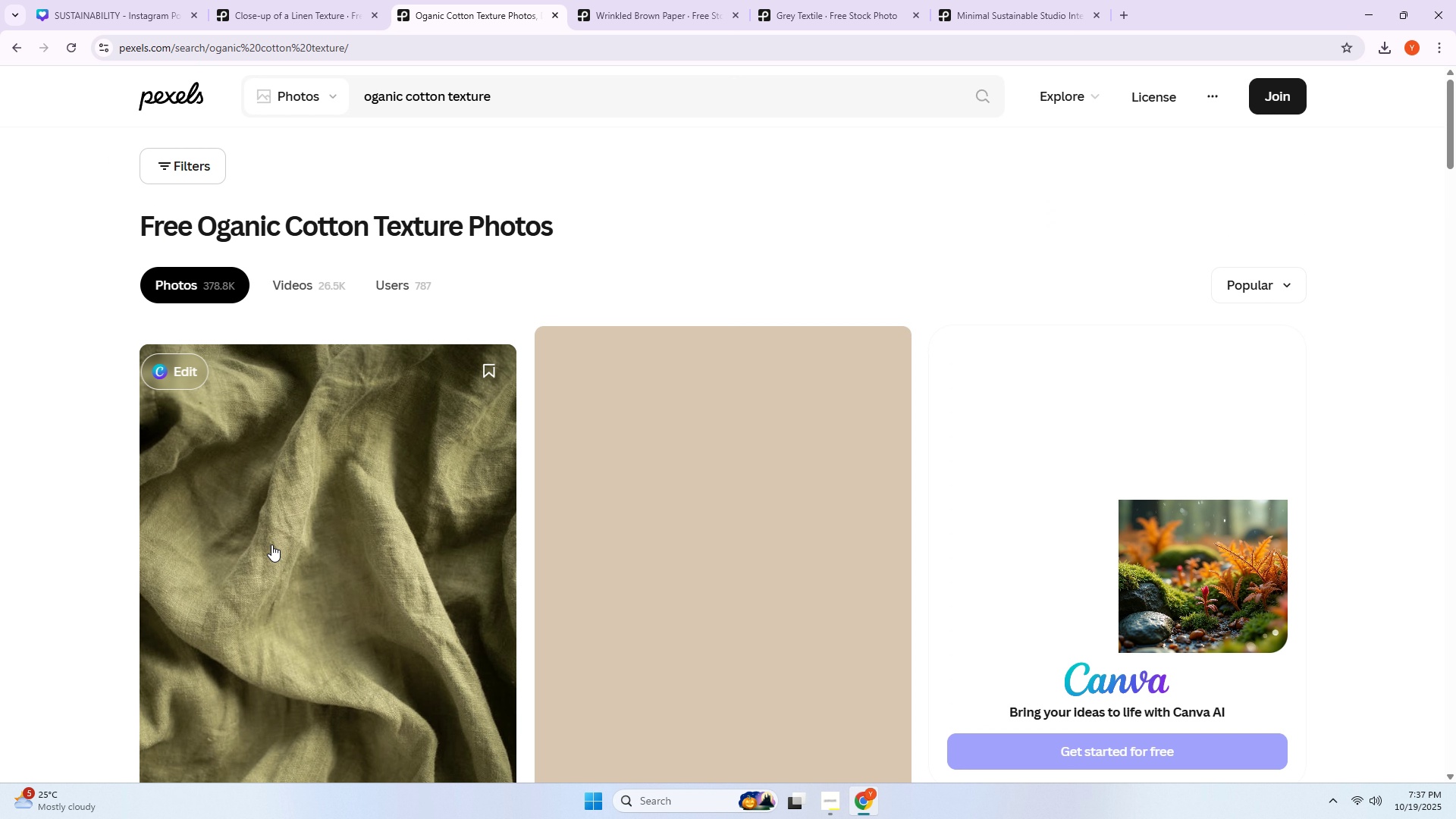 
scroll: coordinate [311, 600], scroll_direction: down, amount: 3.0
 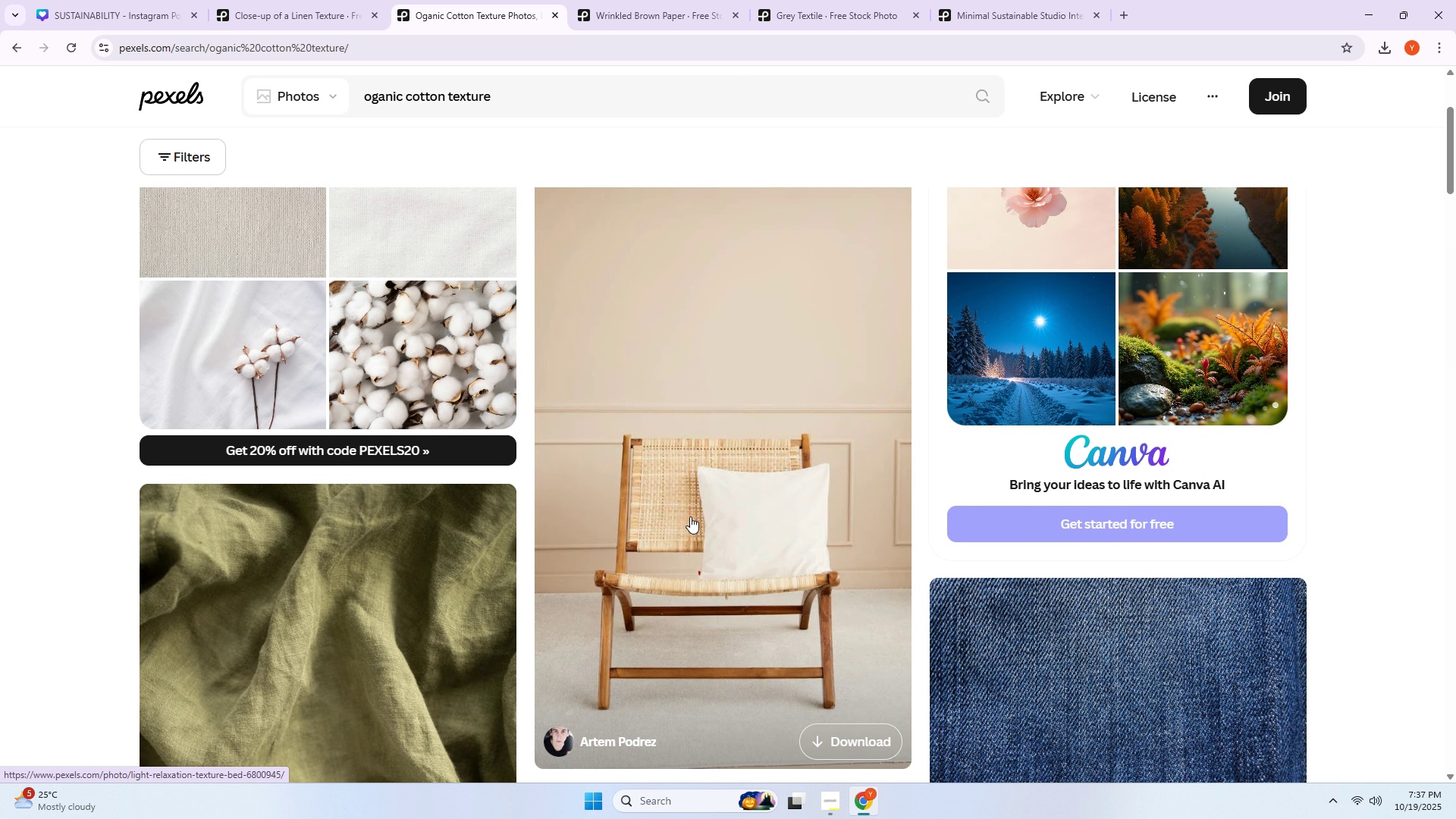 
left_click([690, 516])
 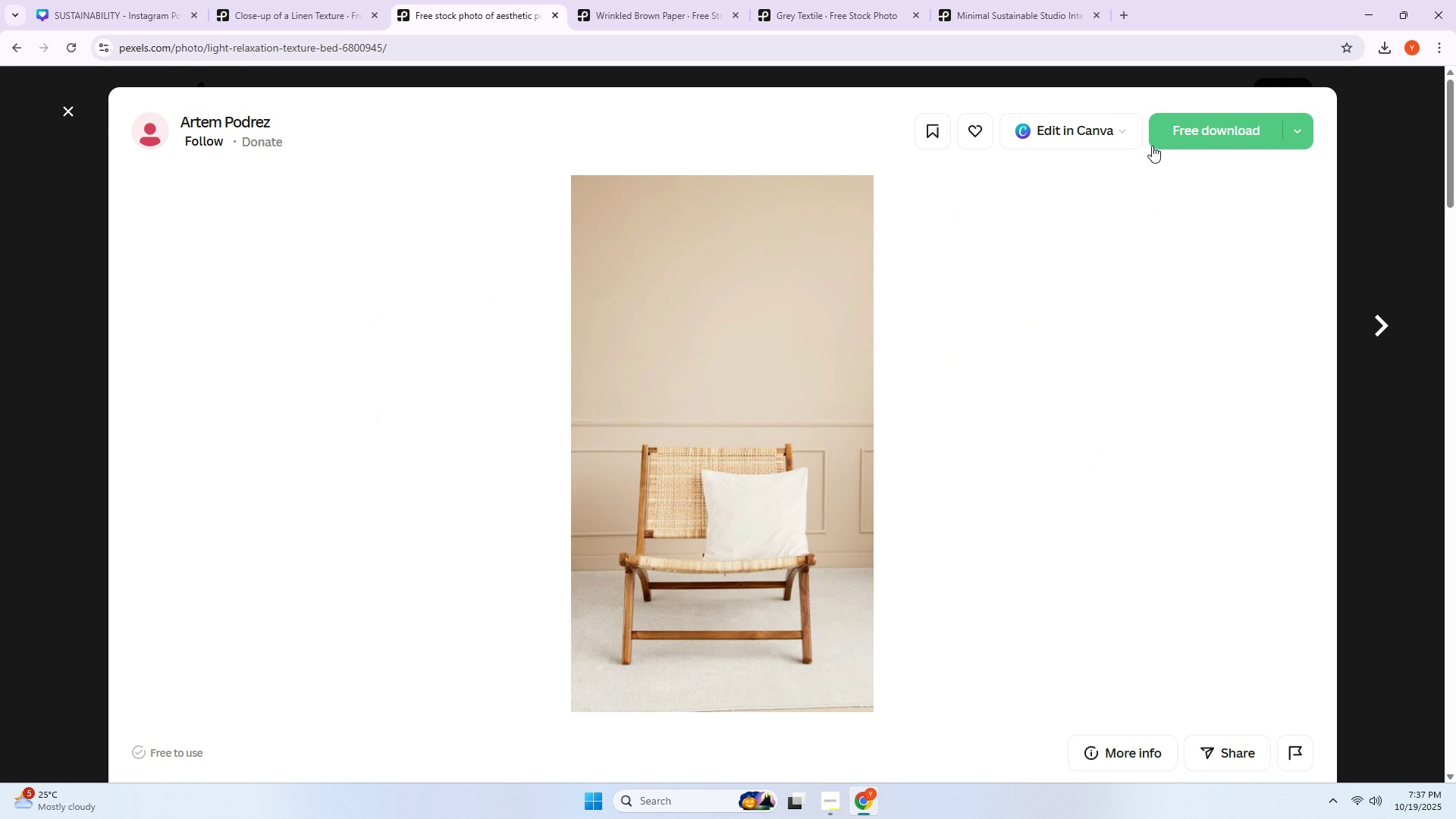 
left_click([1222, 133])
 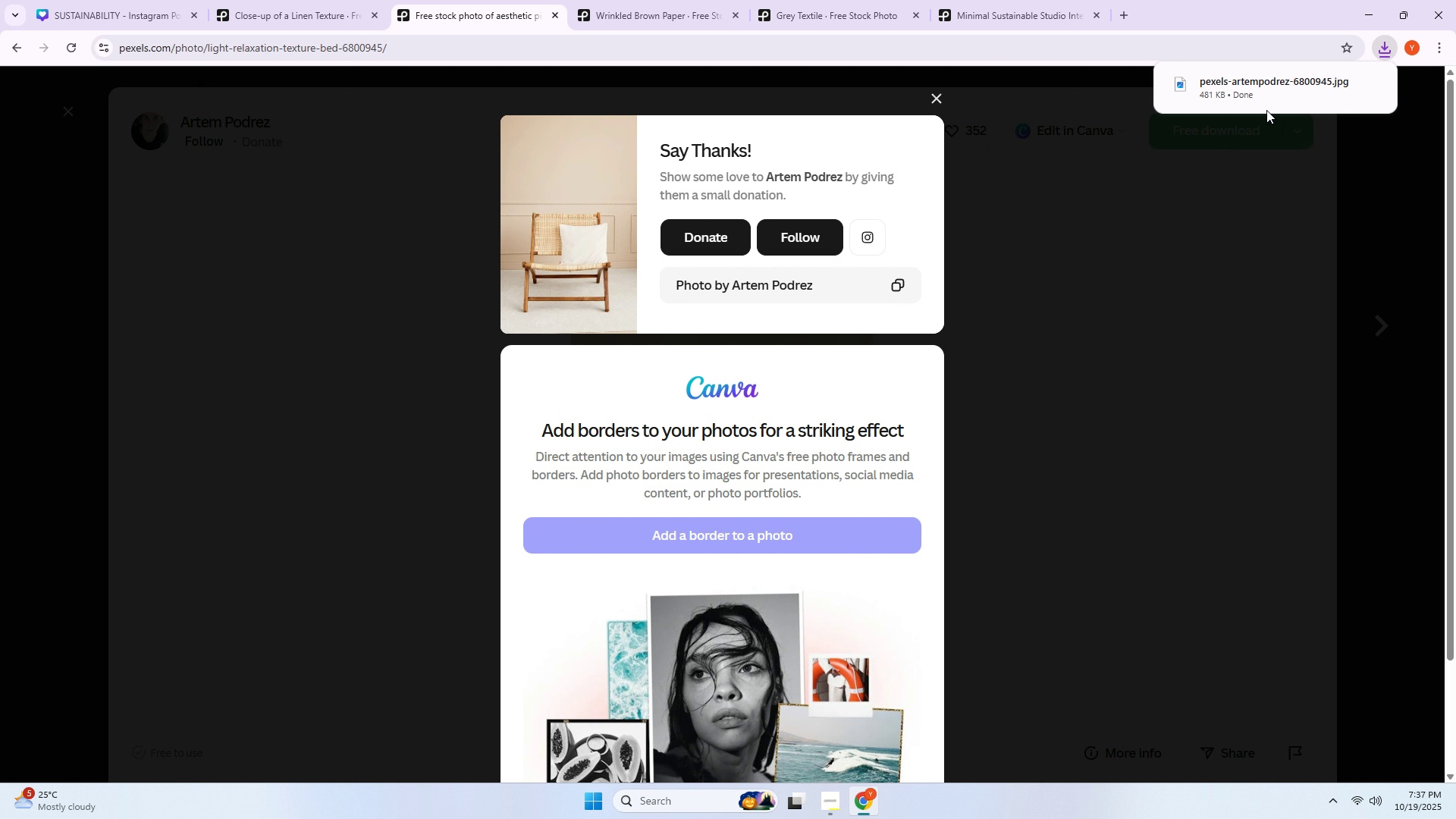 
left_click_drag(start_coordinate=[1263, 94], to_coordinate=[1196, 98])
 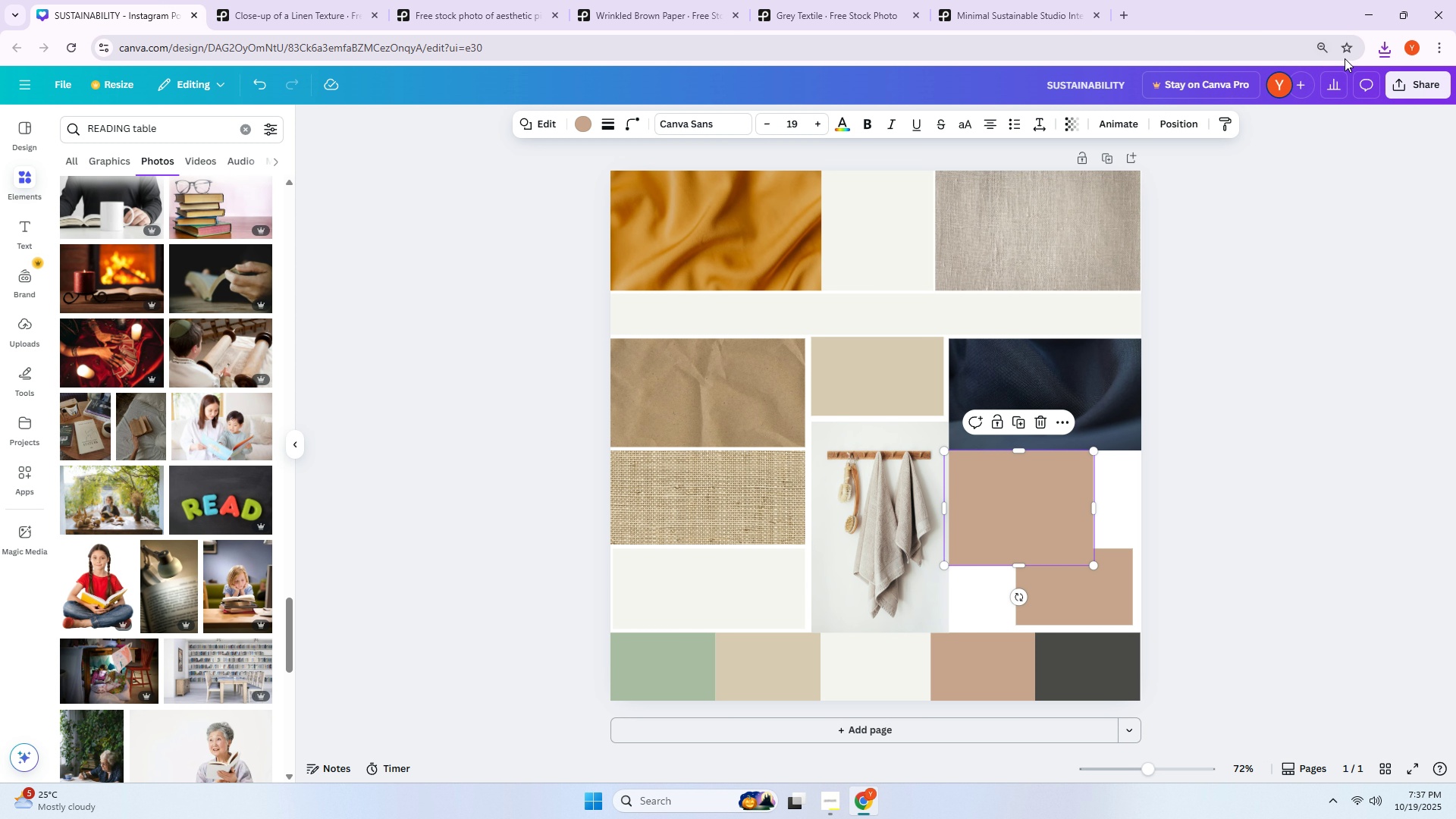 
left_click([1392, 54])
 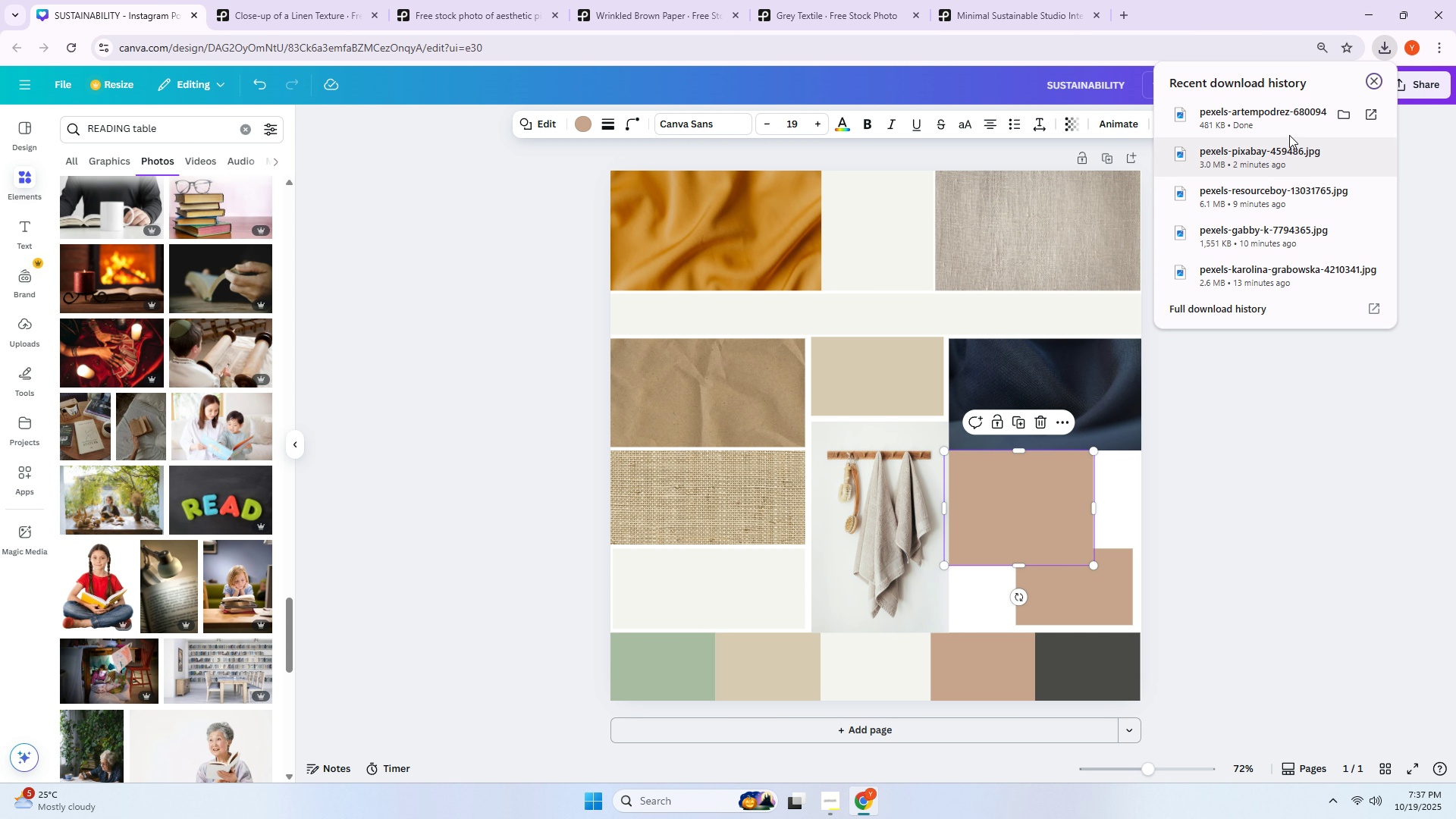 
left_click_drag(start_coordinate=[1280, 113], to_coordinate=[896, 431])
 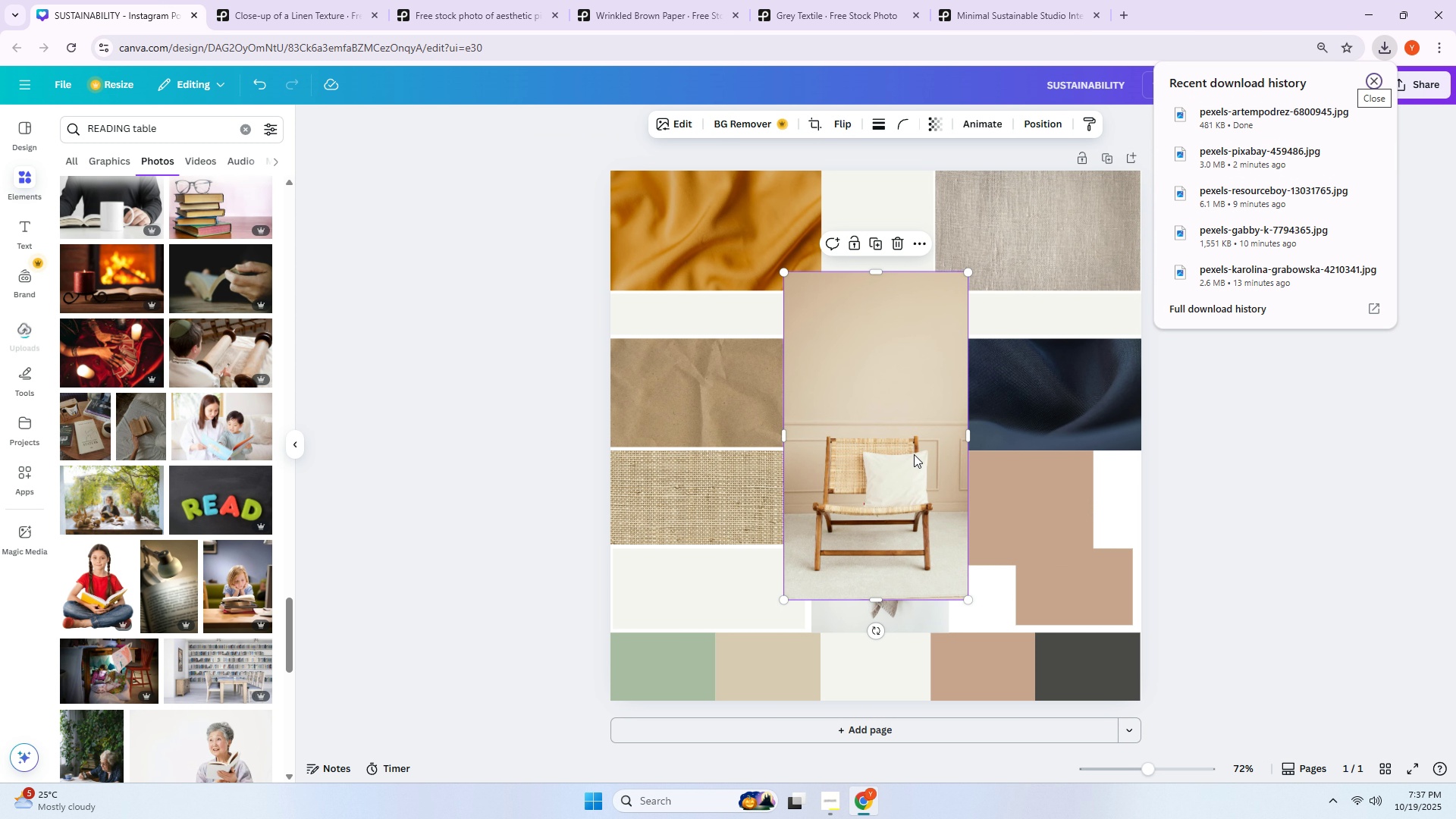 
left_click_drag(start_coordinate=[896, 435], to_coordinate=[883, 443])
 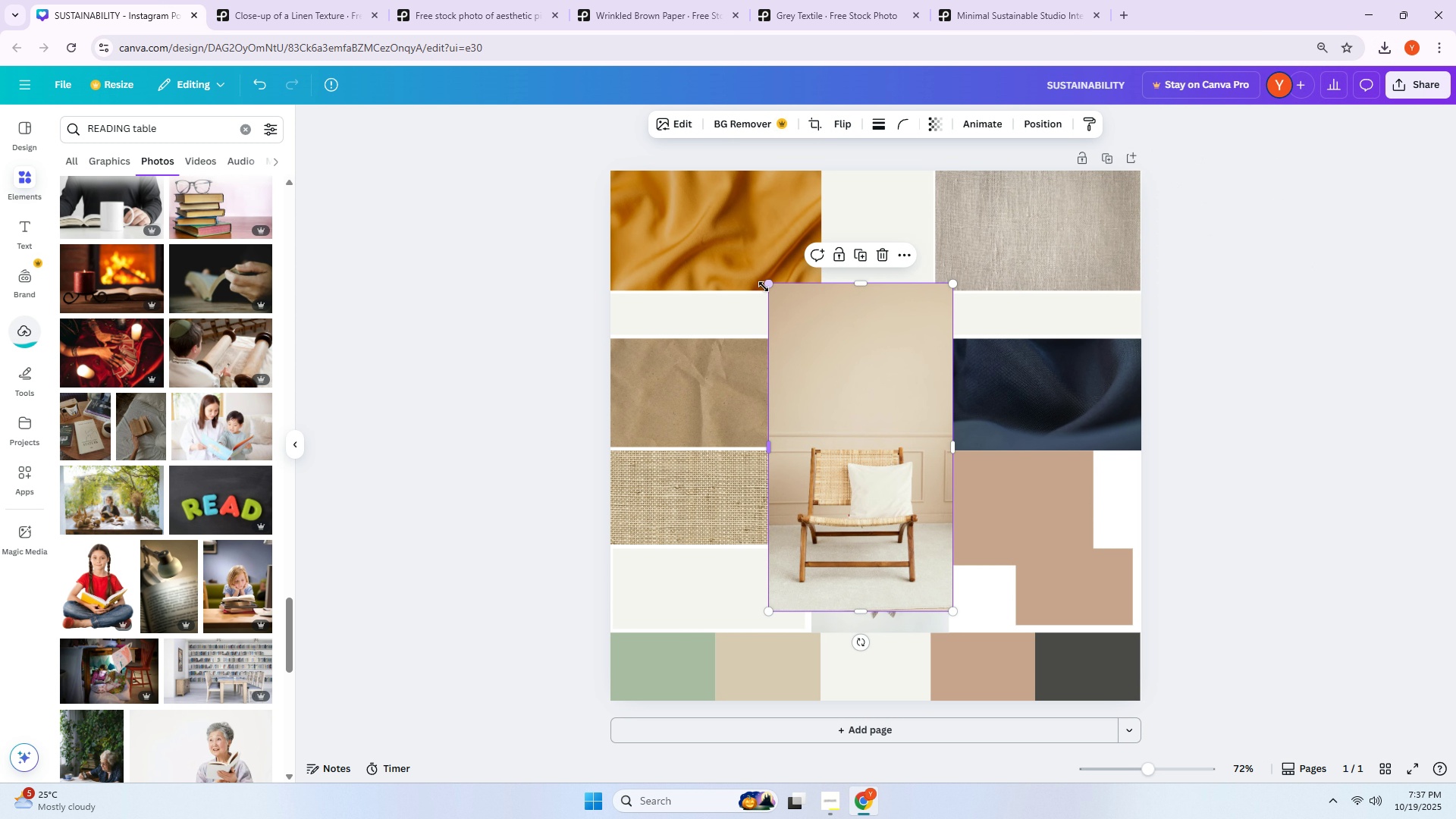 
left_click_drag(start_coordinate=[764, 287], to_coordinate=[868, 459])
 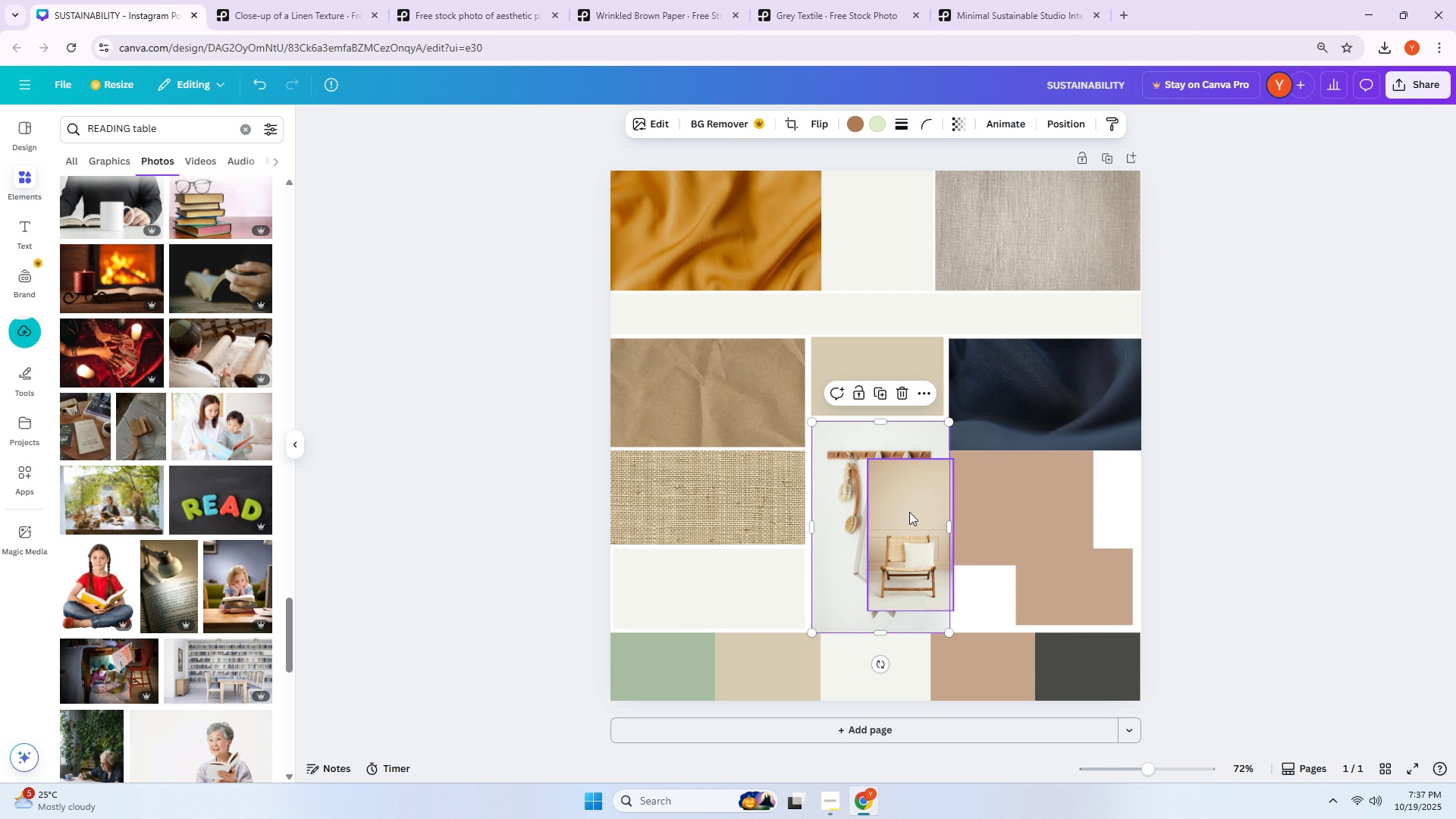 
key(Delete)
 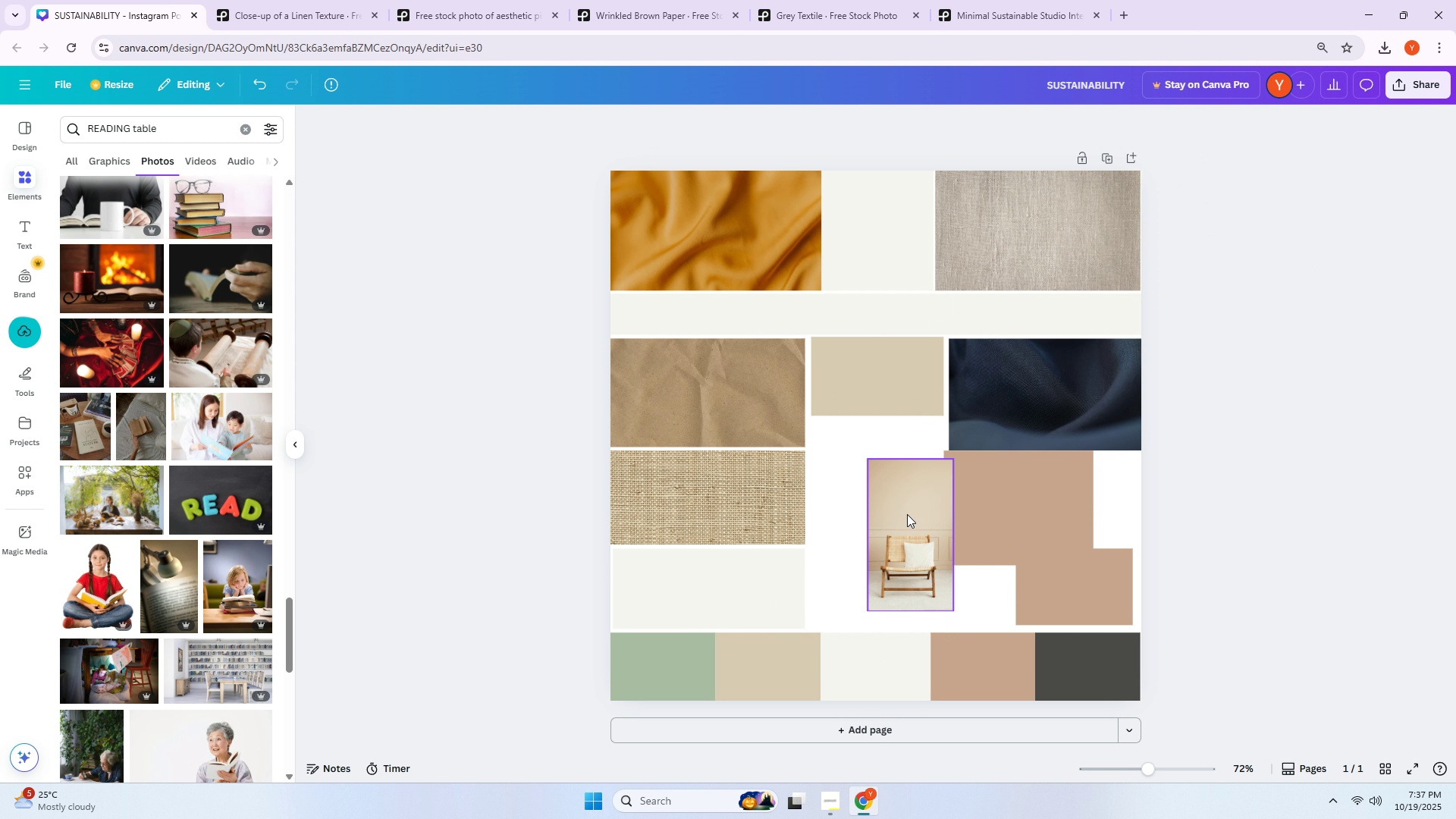 
left_click_drag(start_coordinate=[907, 515], to_coordinate=[848, 482])
 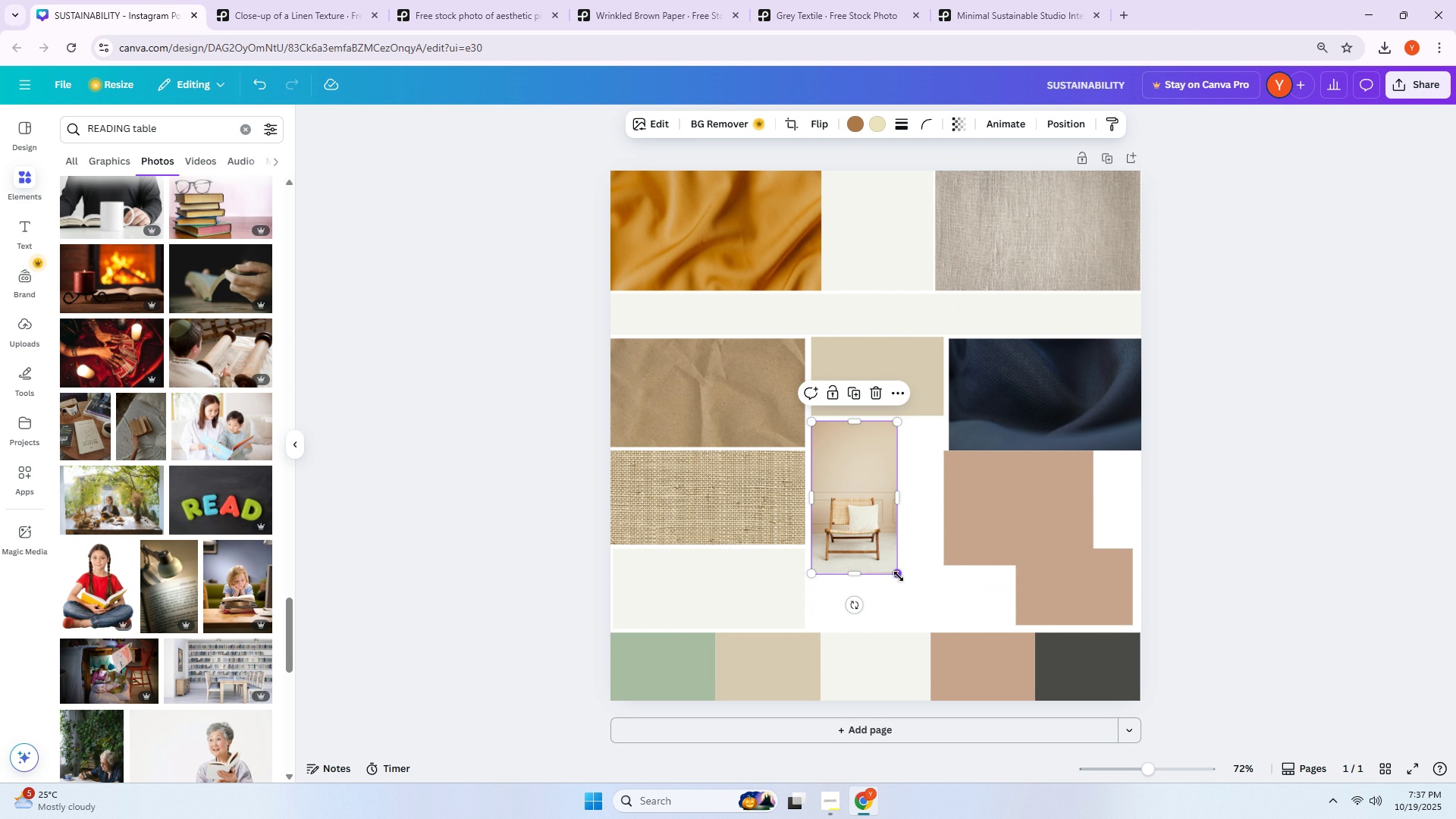 
left_click_drag(start_coordinate=[899, 576], to_coordinate=[932, 630])
 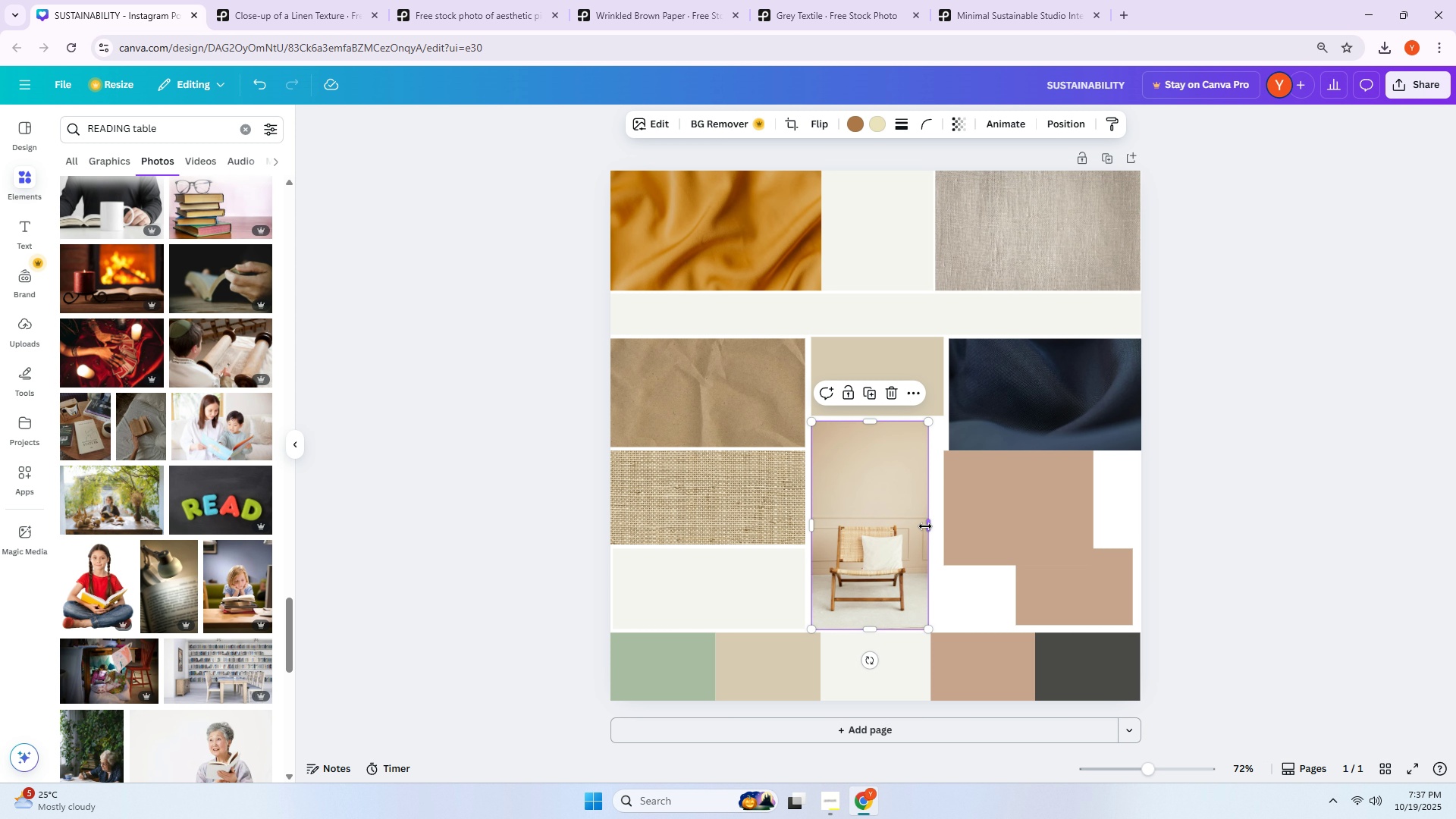 
left_click_drag(start_coordinate=[929, 526], to_coordinate=[941, 529])
 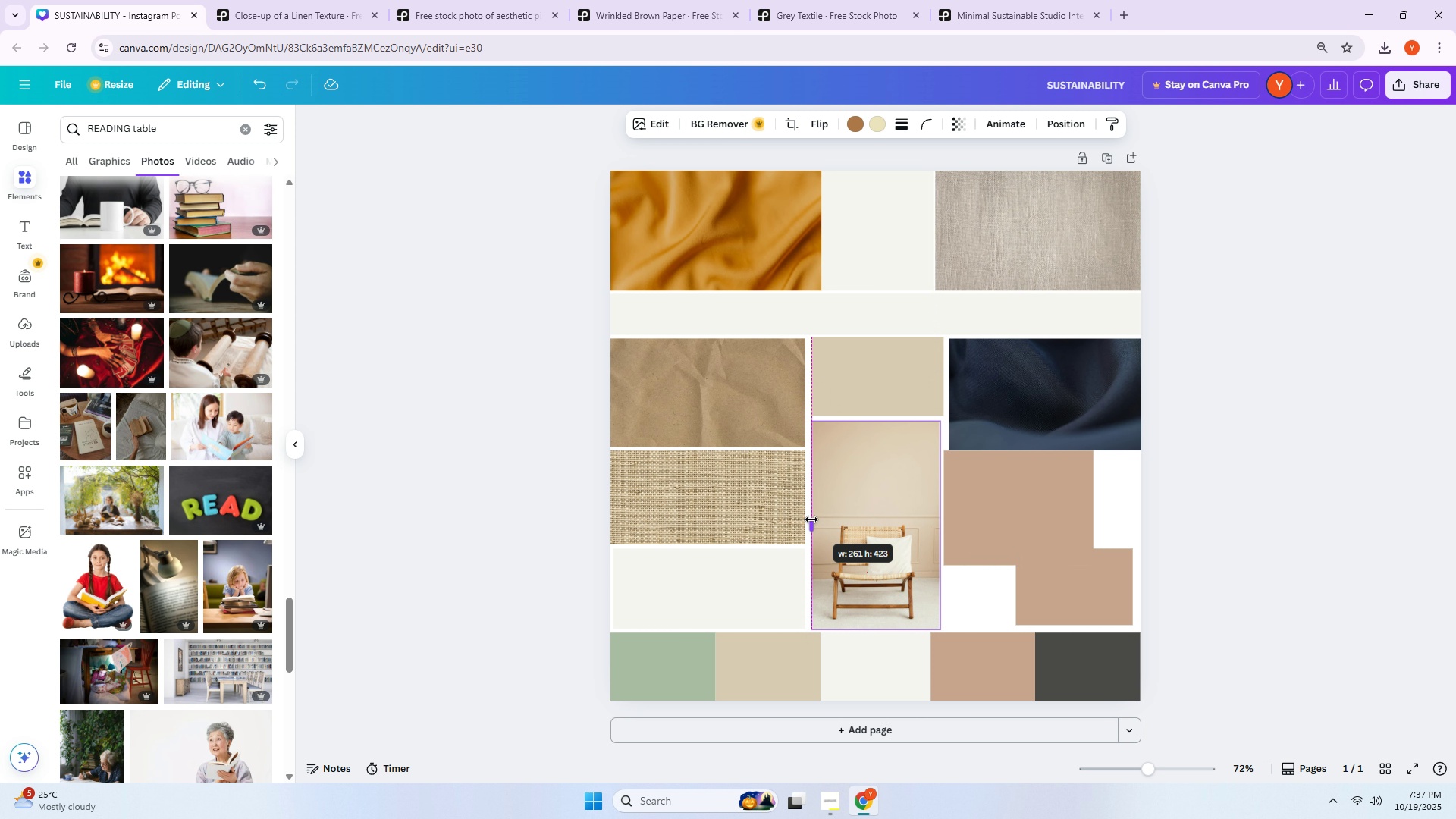 
left_click([984, 500])
 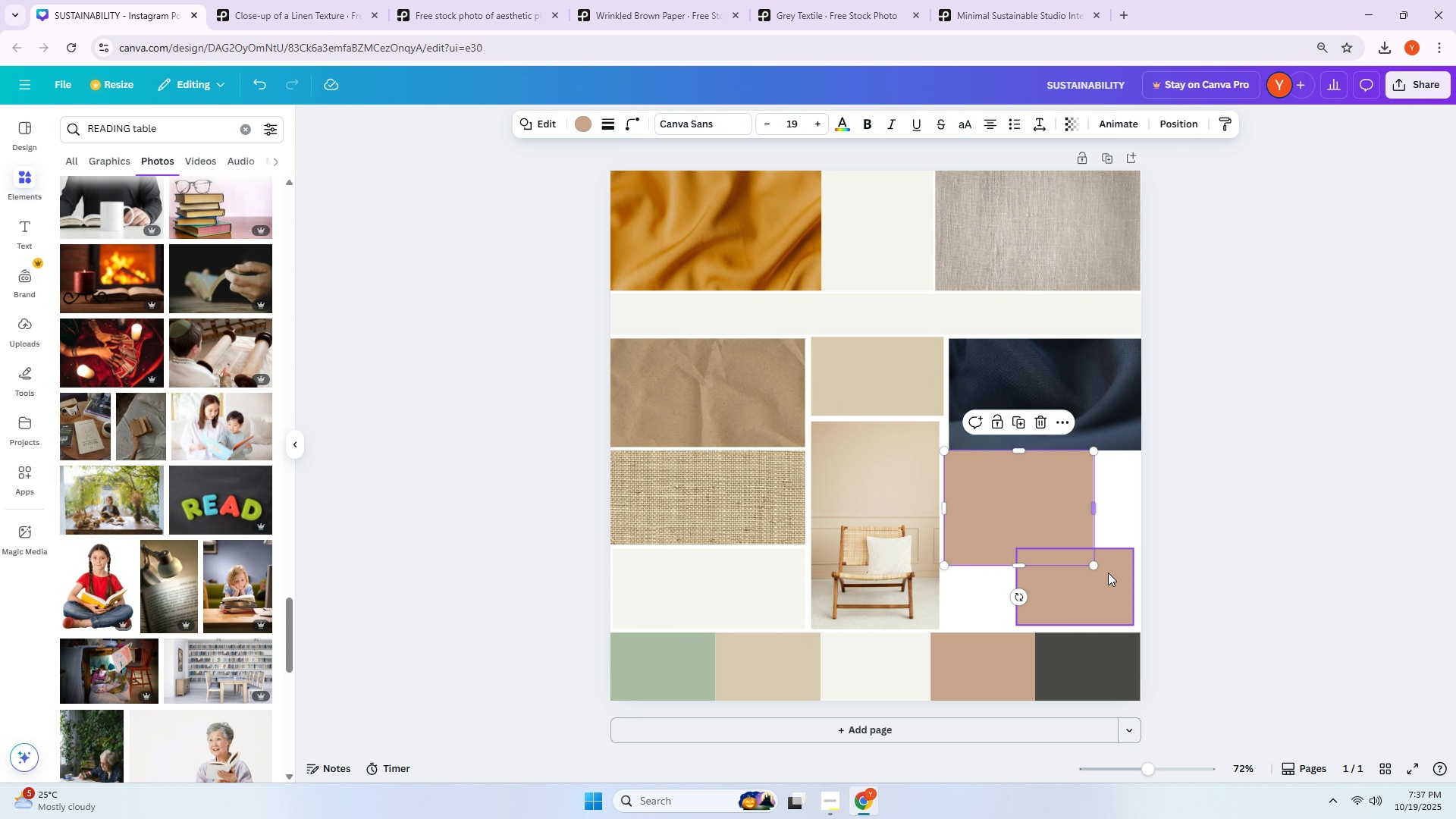 
left_click_drag(start_coordinate=[1092, 566], to_coordinate=[1072, 548])
 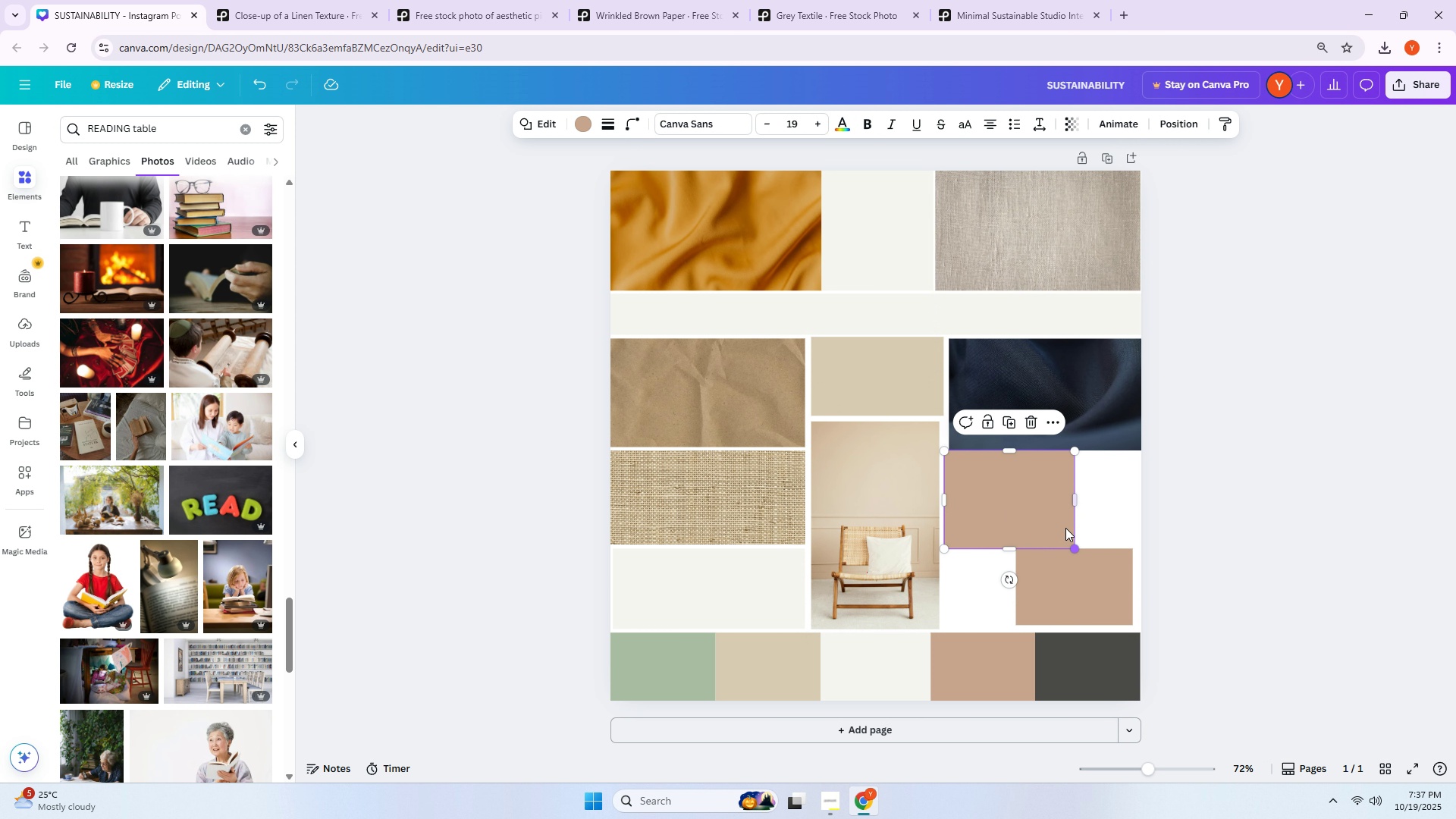 
key(Alt+AltLeft)
 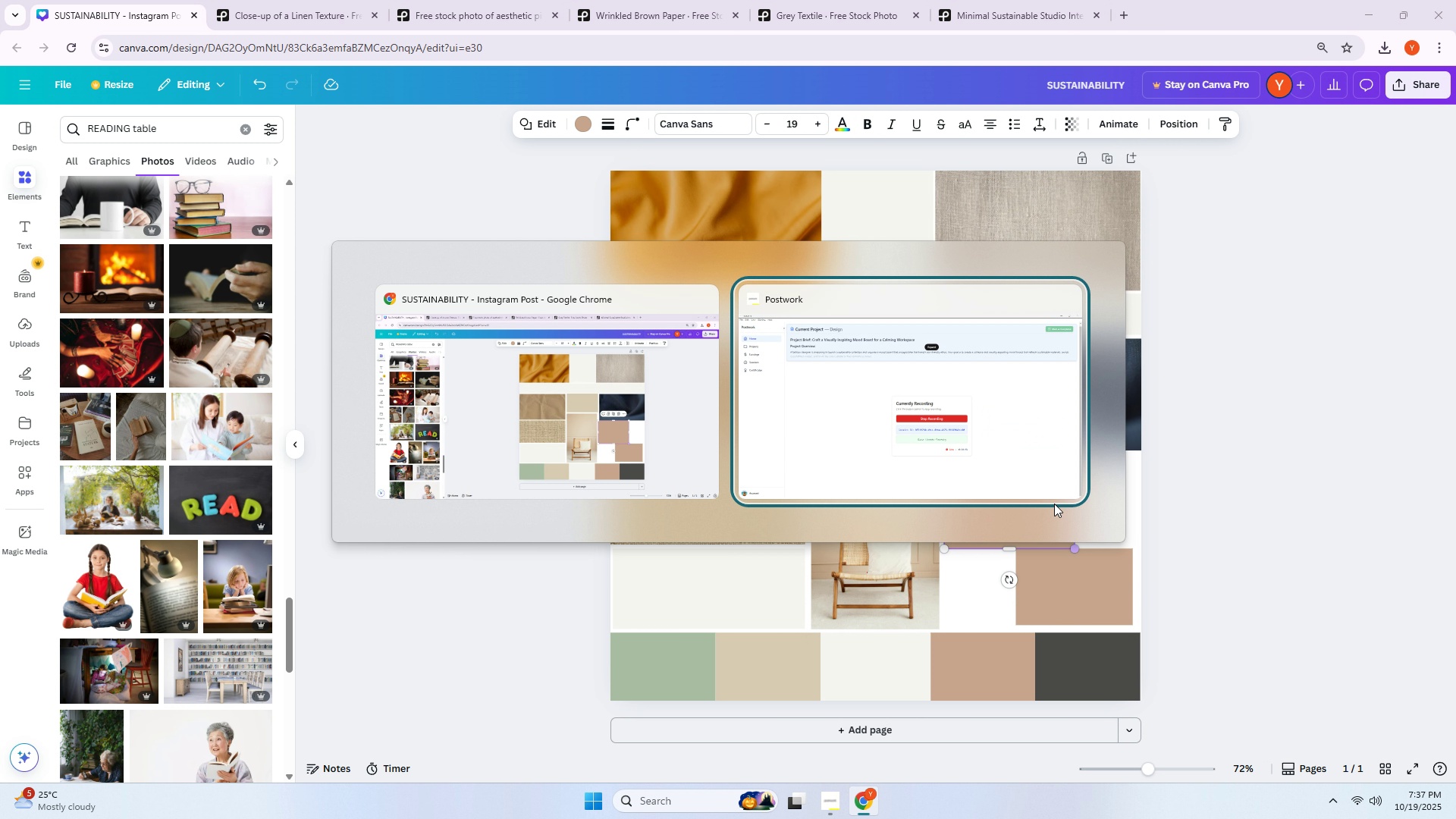 
key(Alt+Tab)